 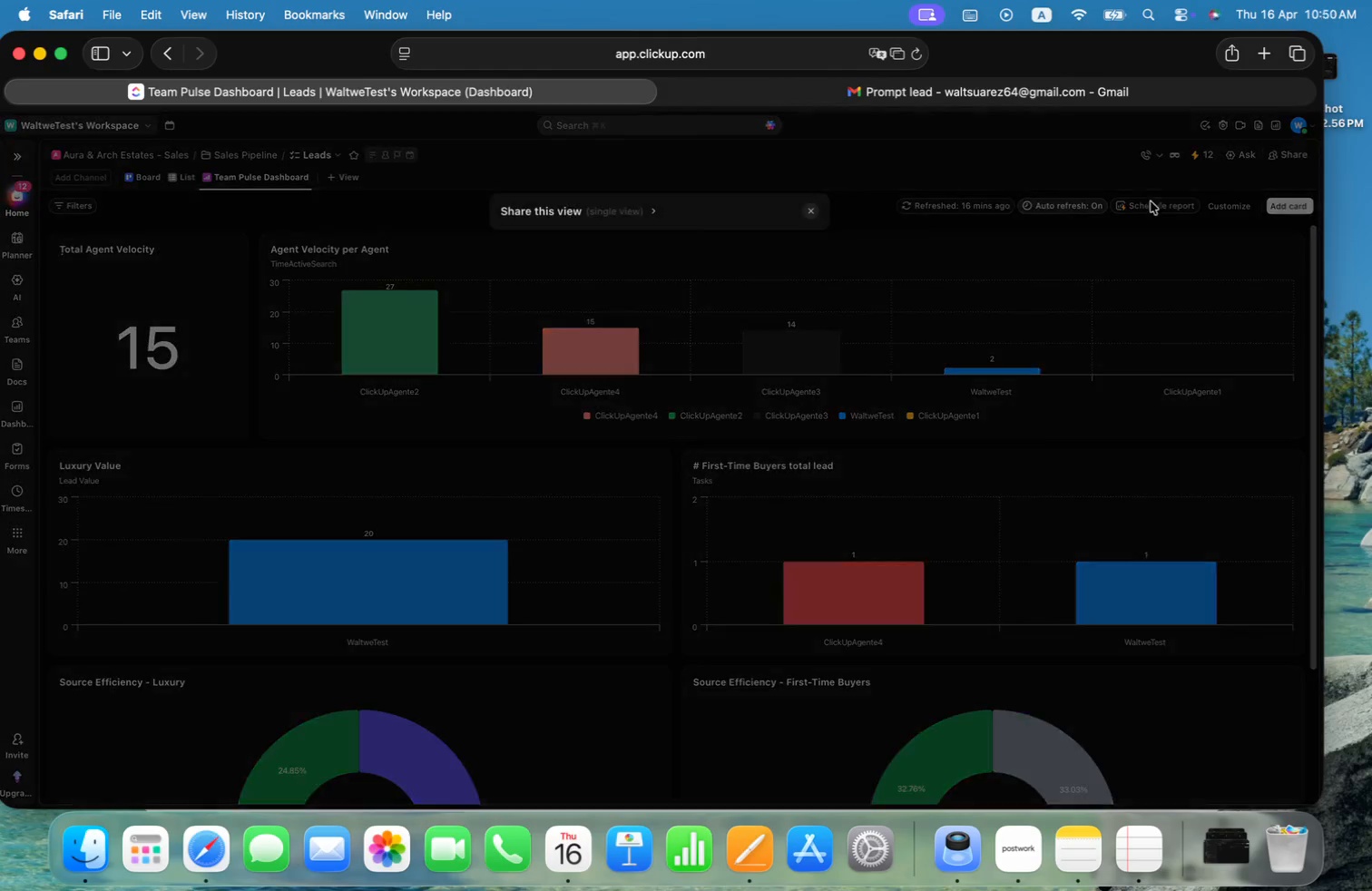 
left_click([643, 459])
 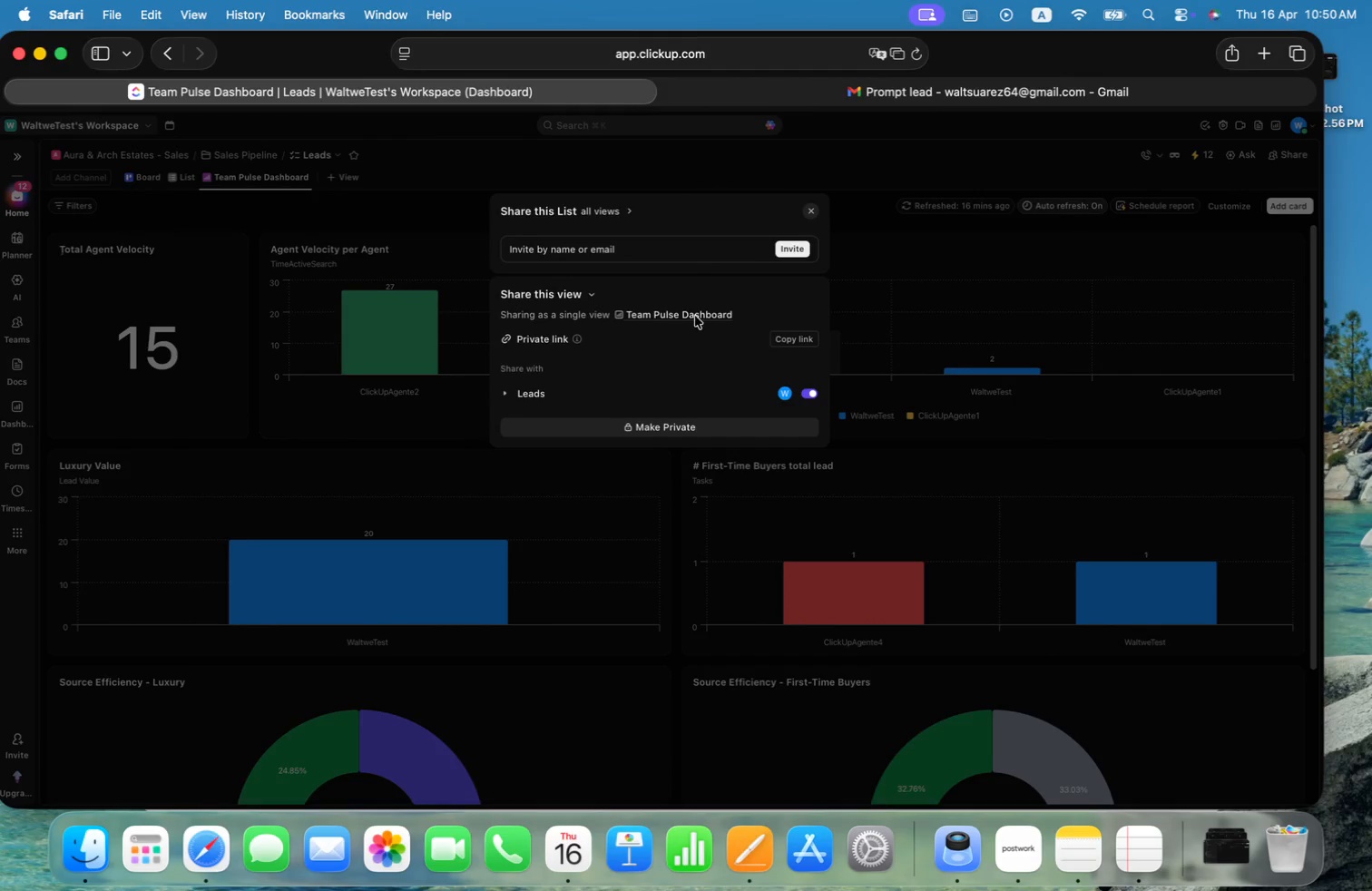 
left_click([808, 211])
 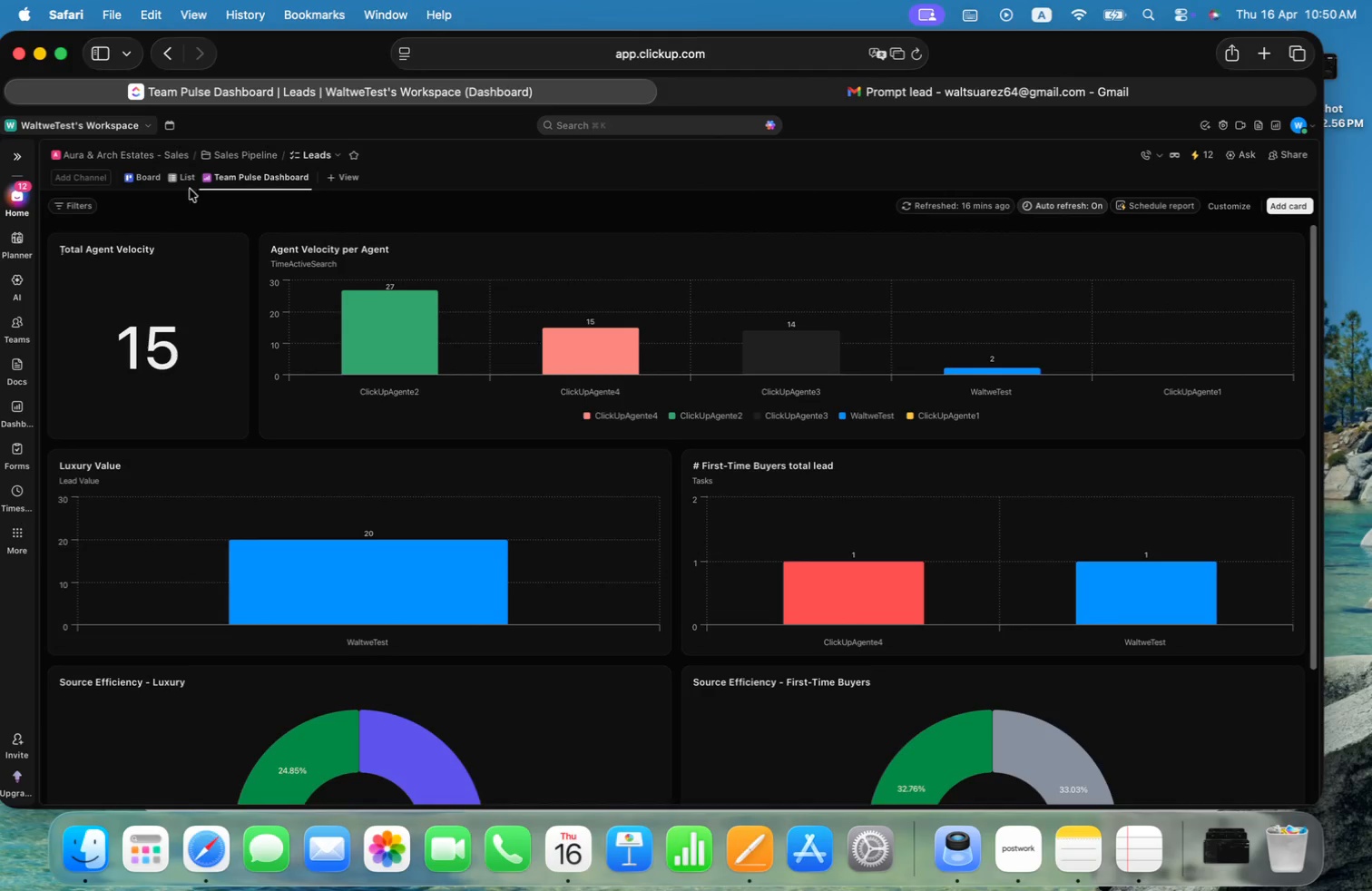 
left_click([182, 179])
 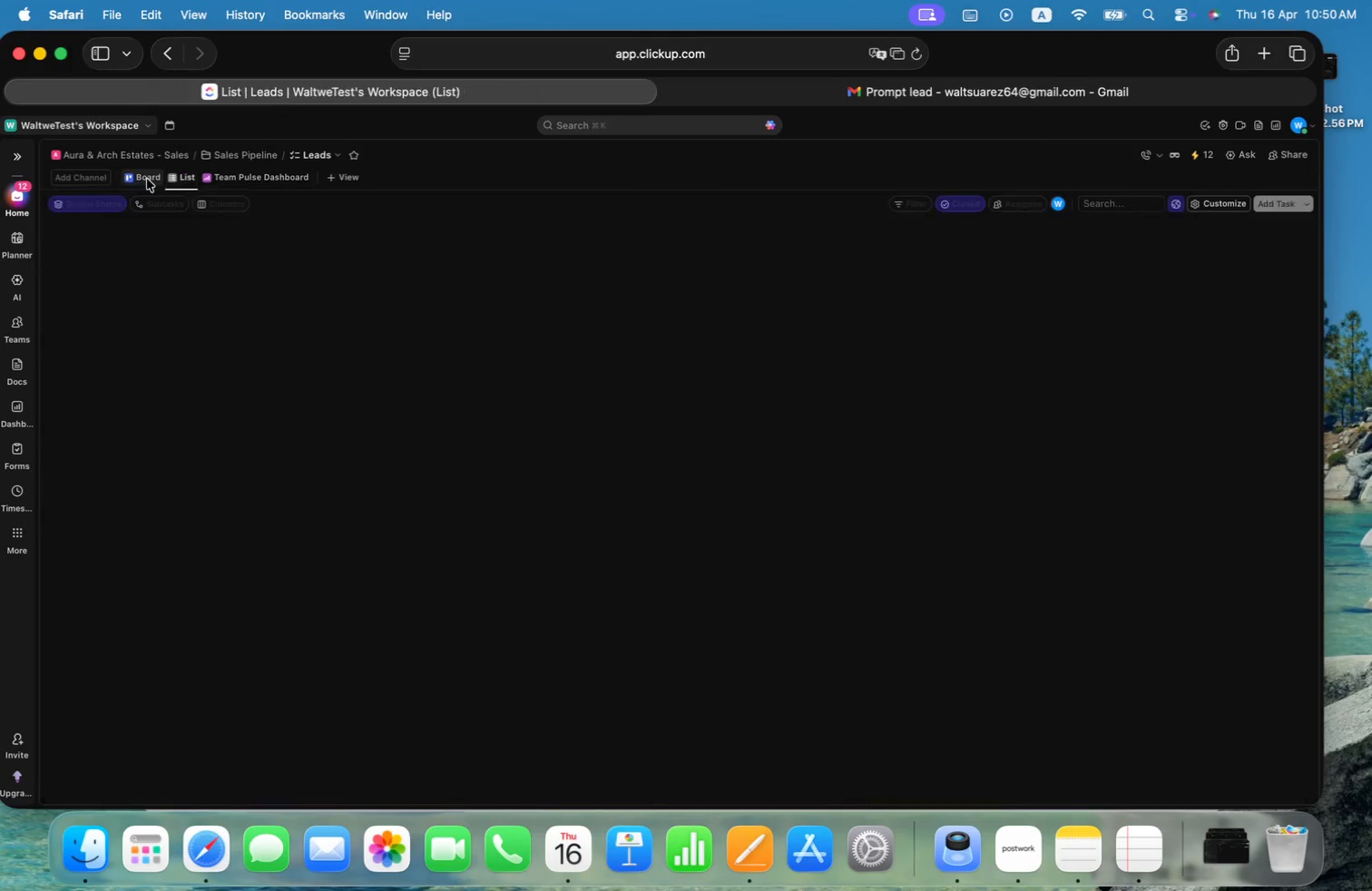 
key(Meta+CommandLeft)
 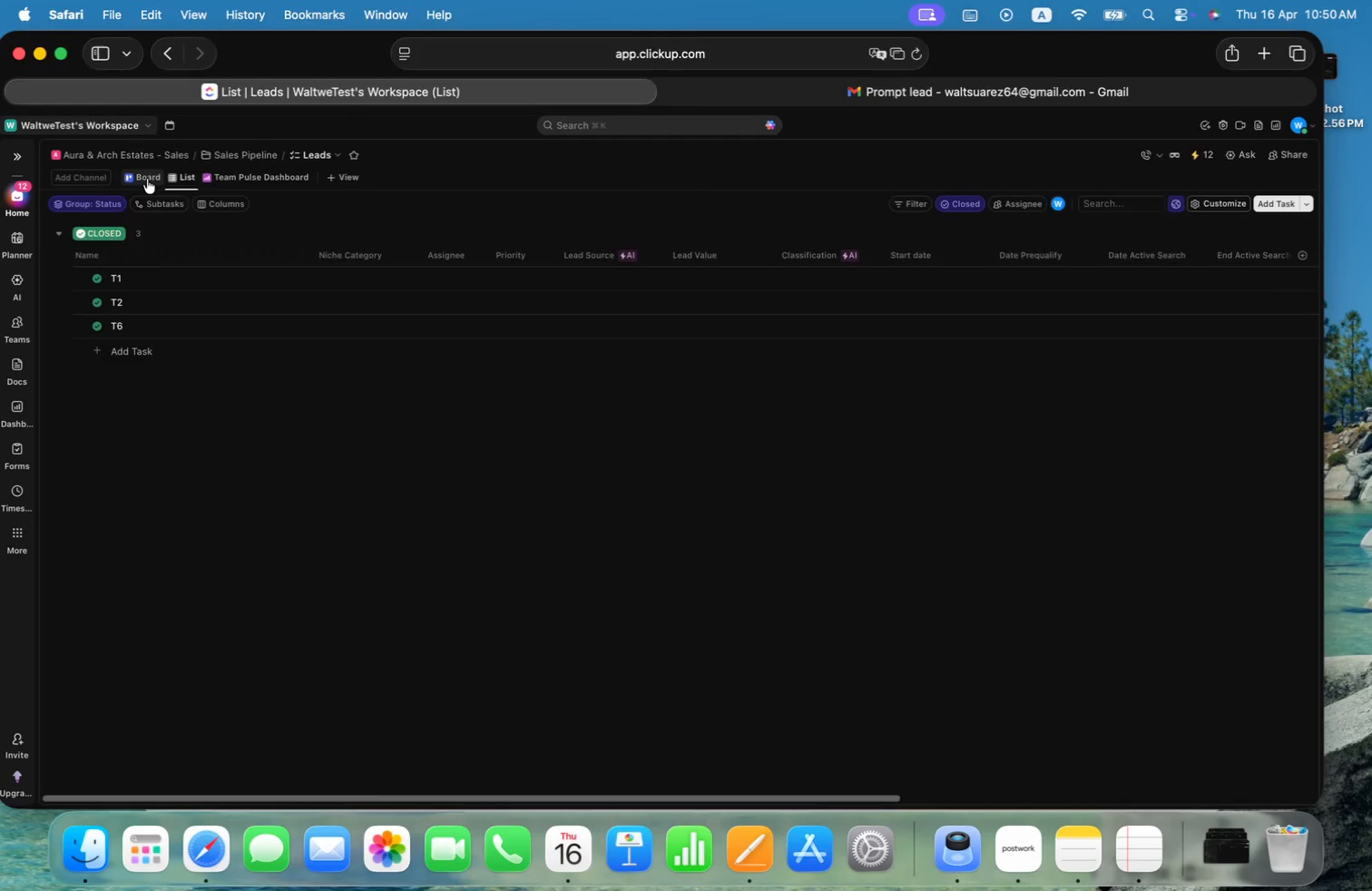 
key(Meta+Tab)